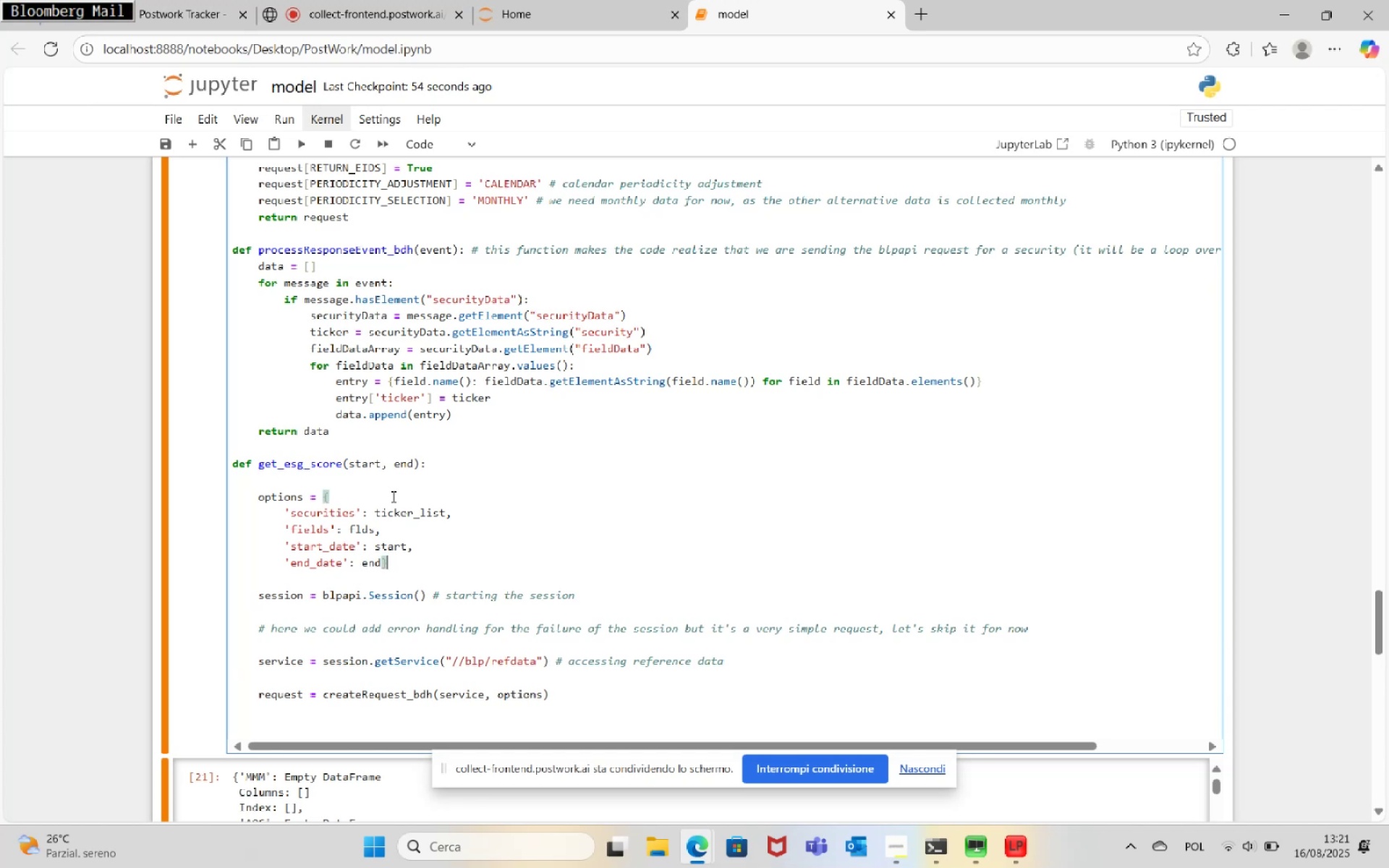 
left_click([582, 692])
 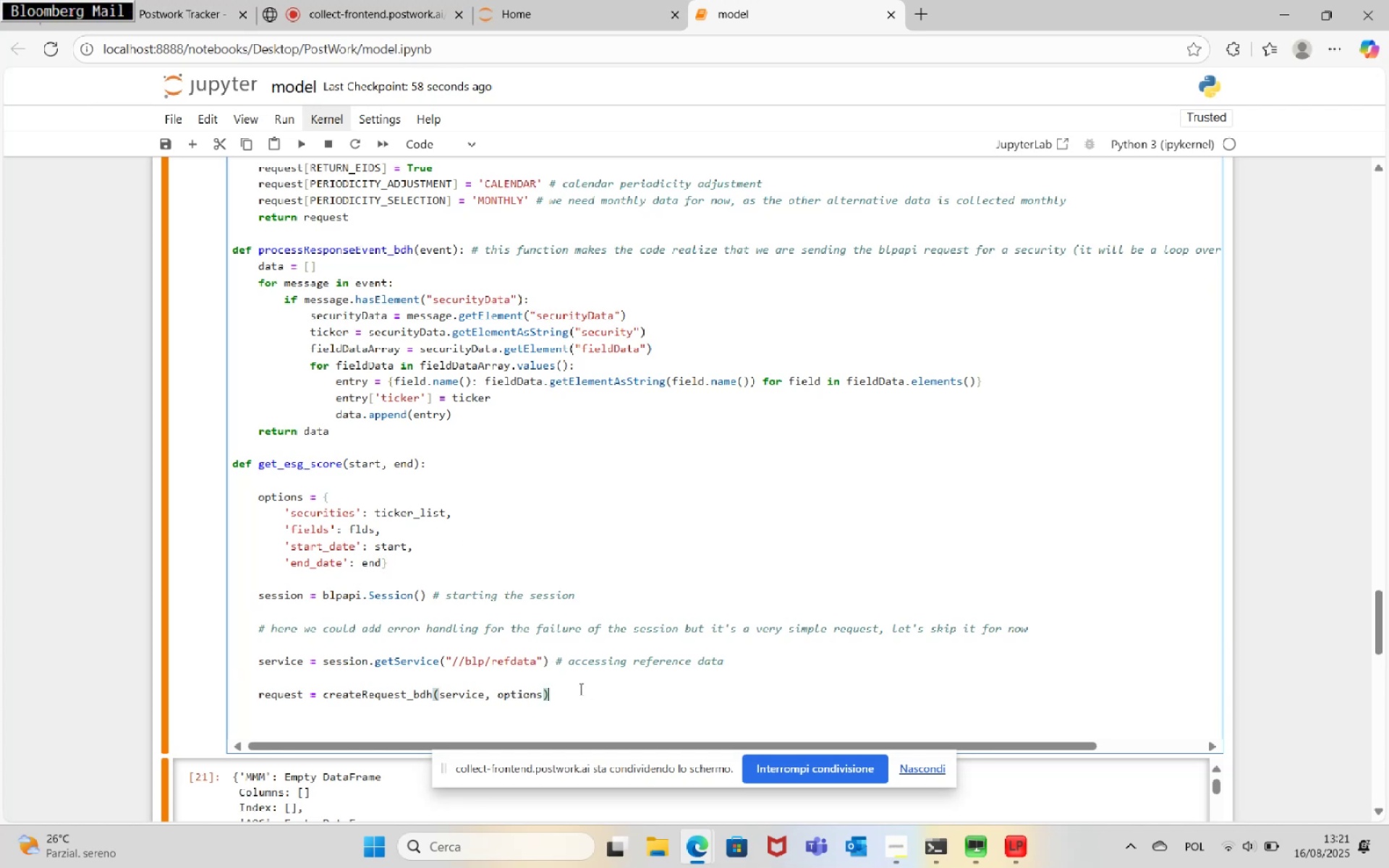 
wait(9.08)
 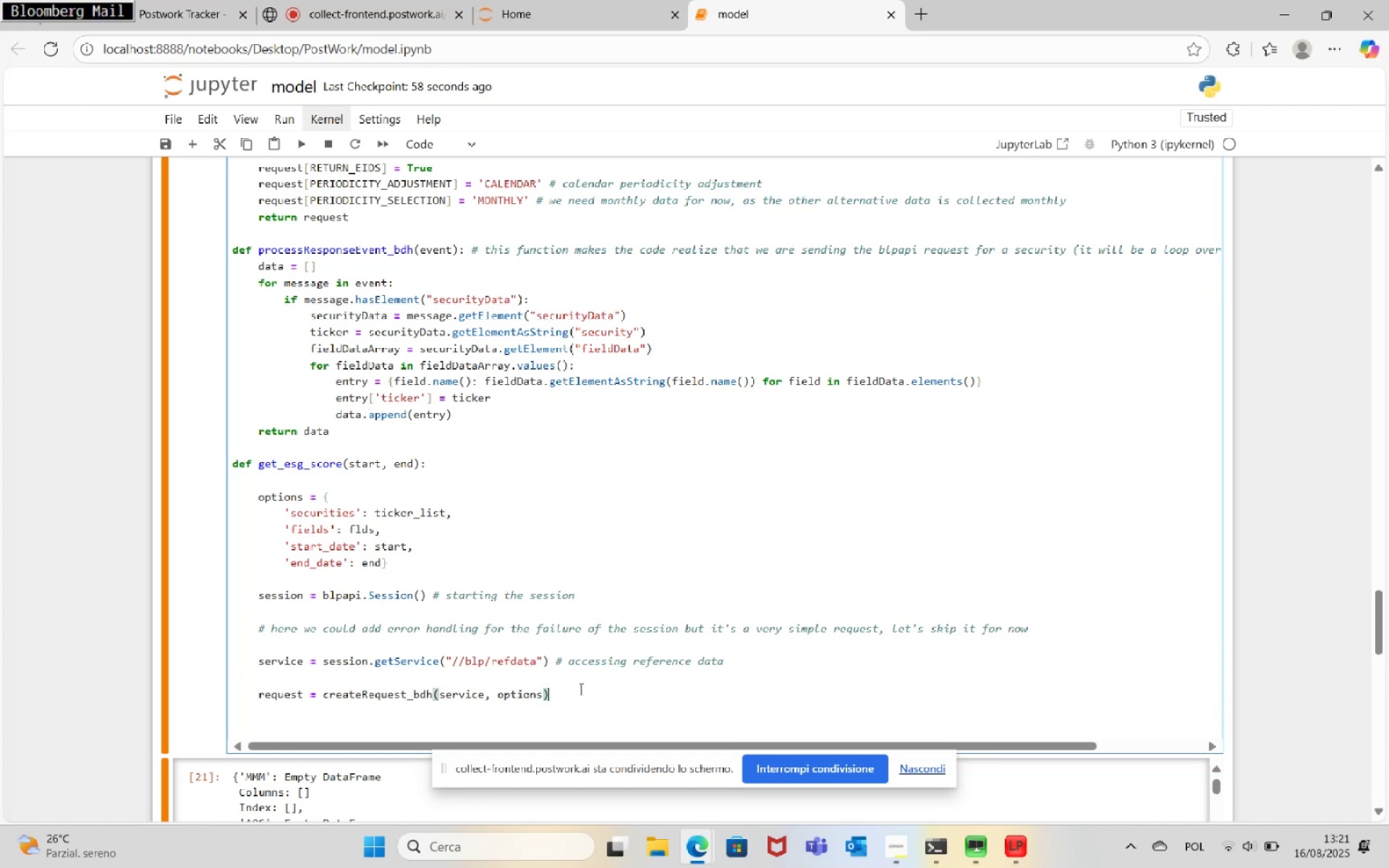 
type( # here the idea is to create a request to blpapi for reference data)
 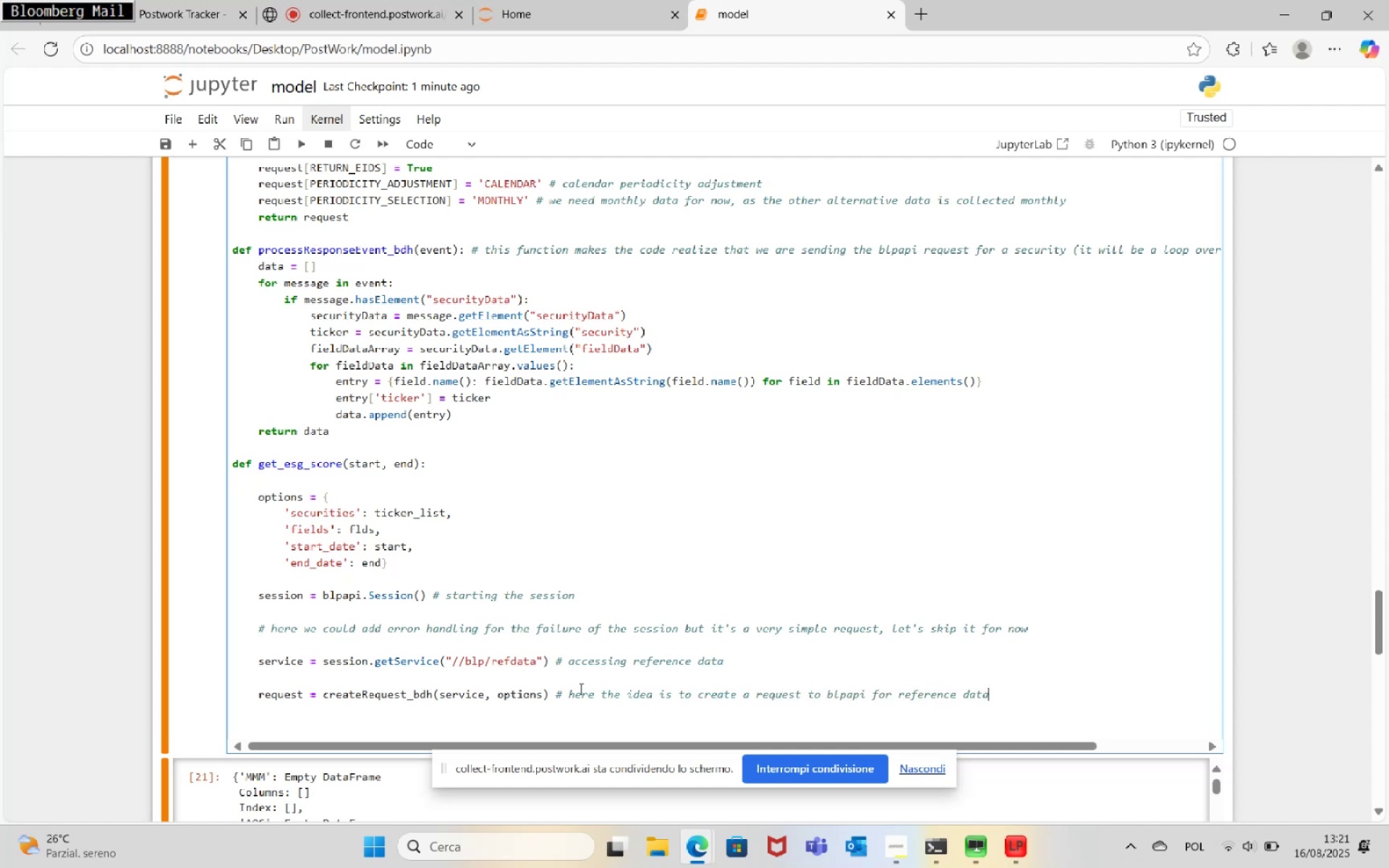 
type( on the content of the createRequest_bdh function)
 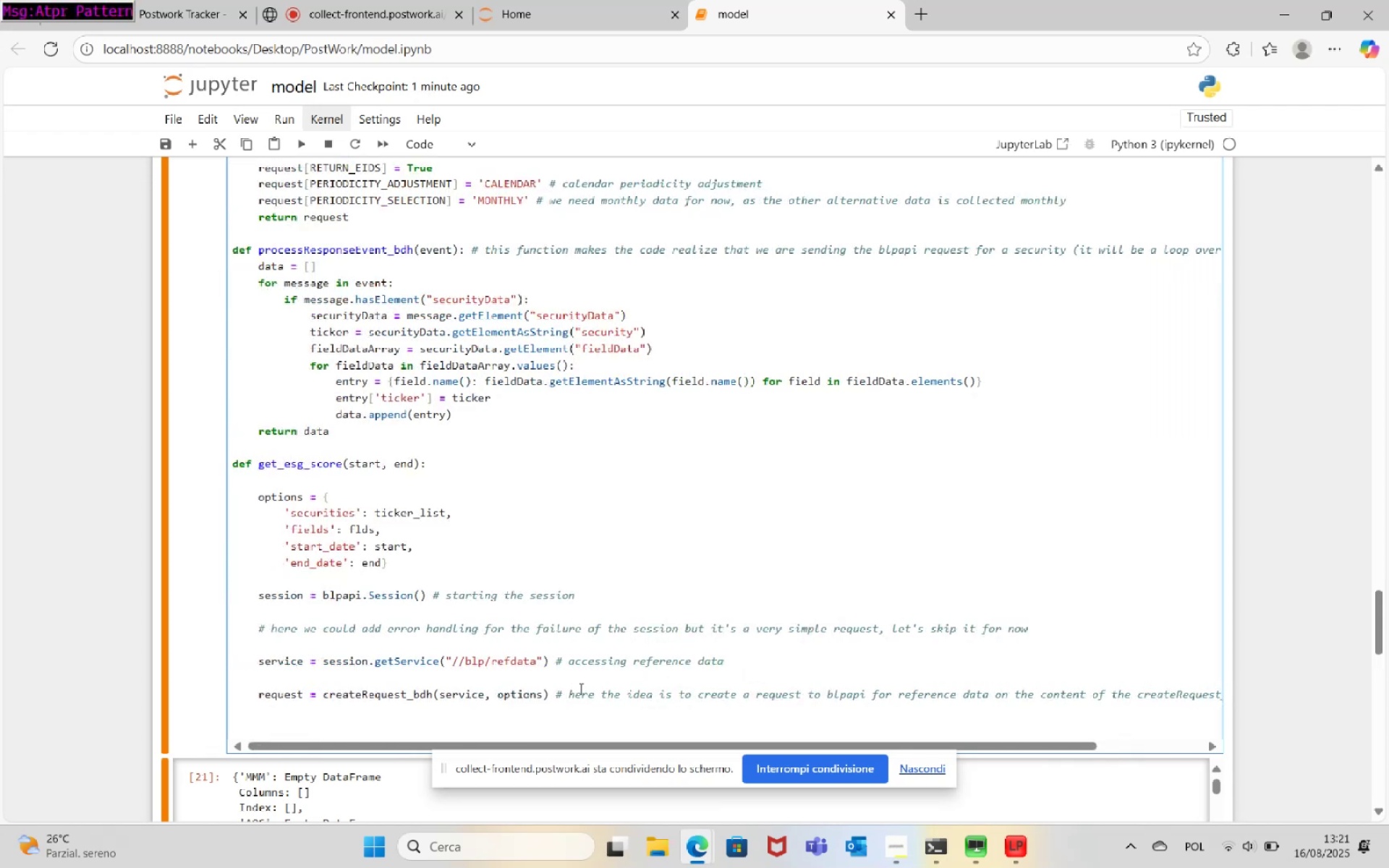 
scroll: coordinate [520, 626], scroll_direction: down, amount: 4.0
 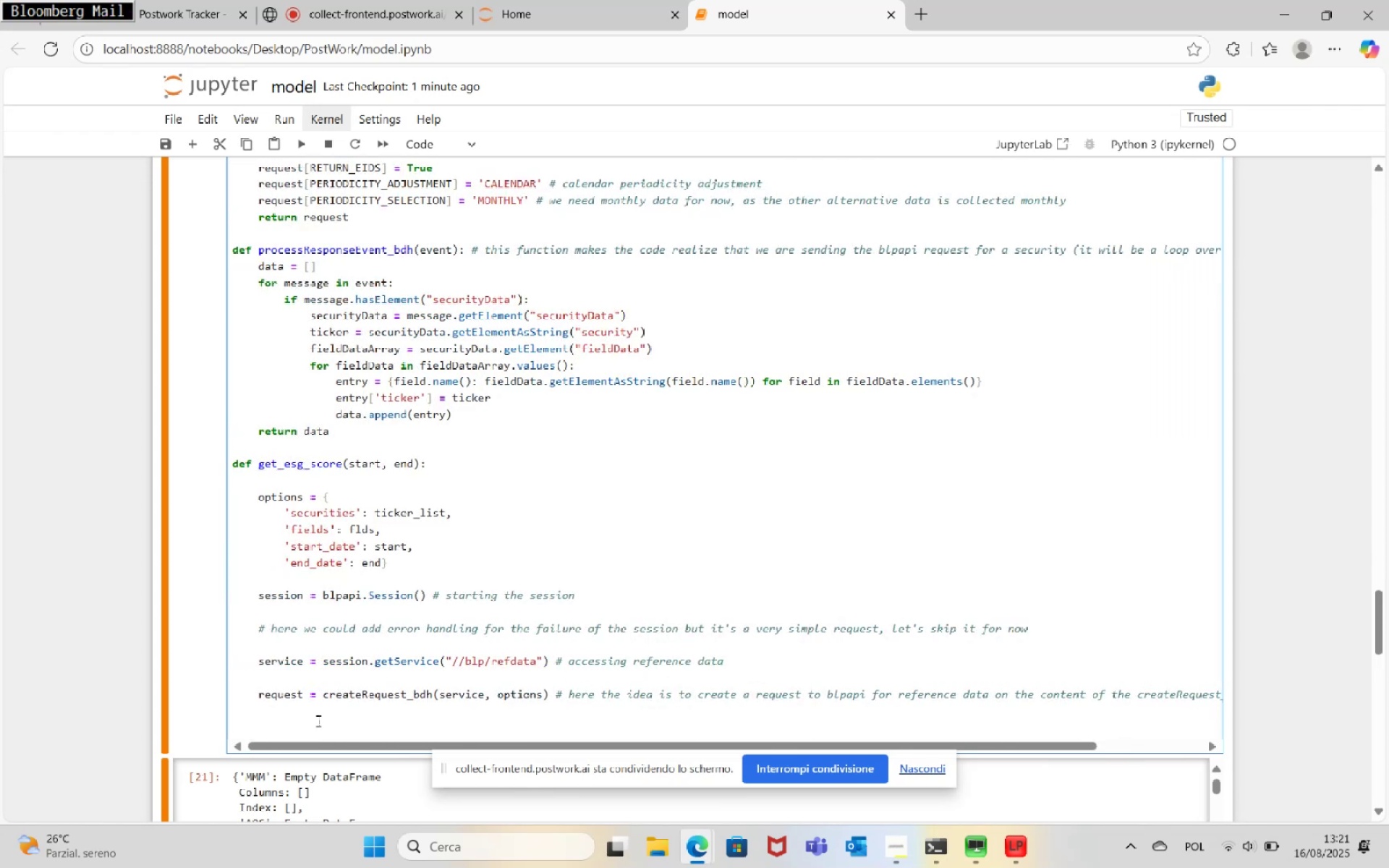 
left_click([313, 723])
 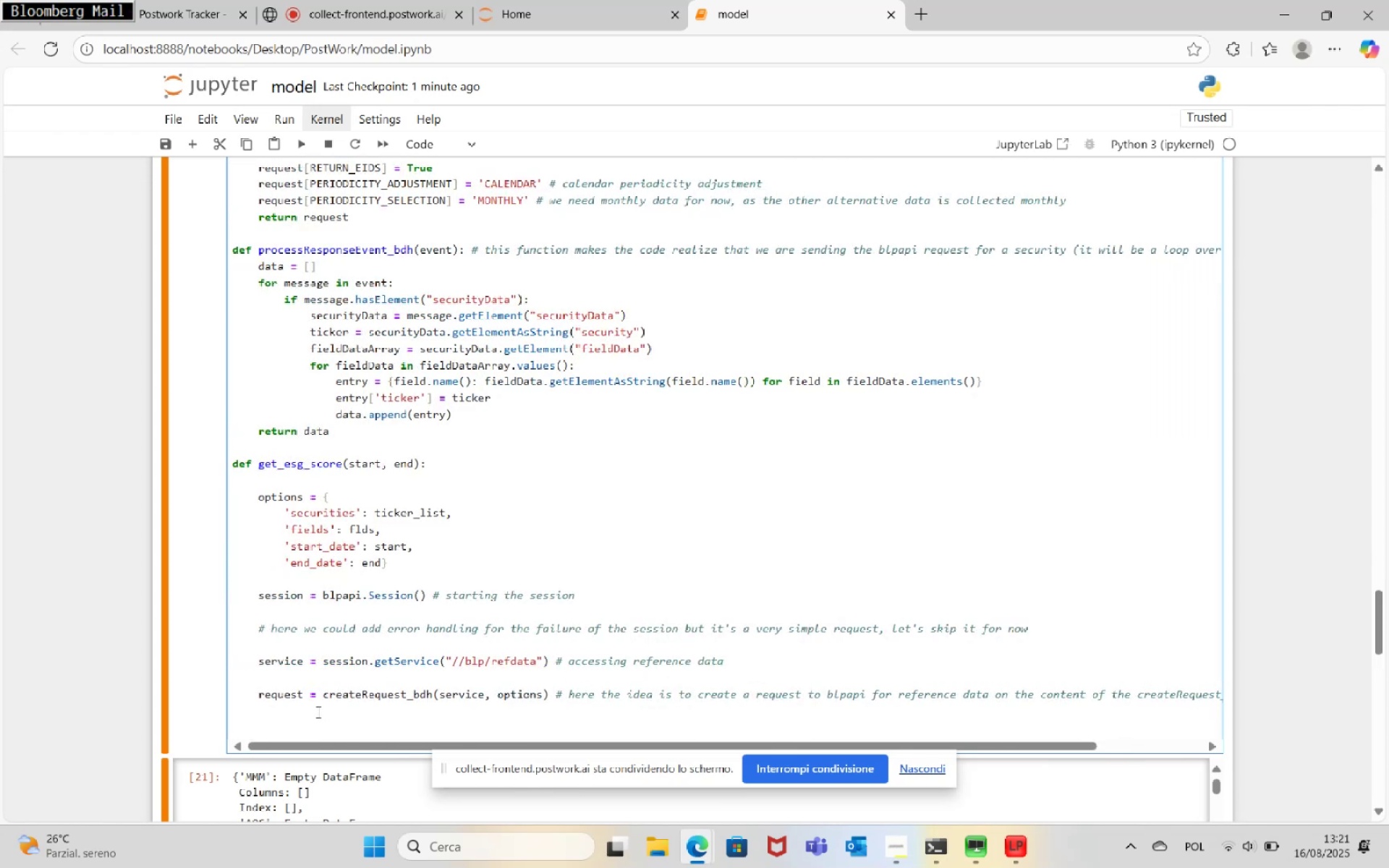 
key(Tab)
 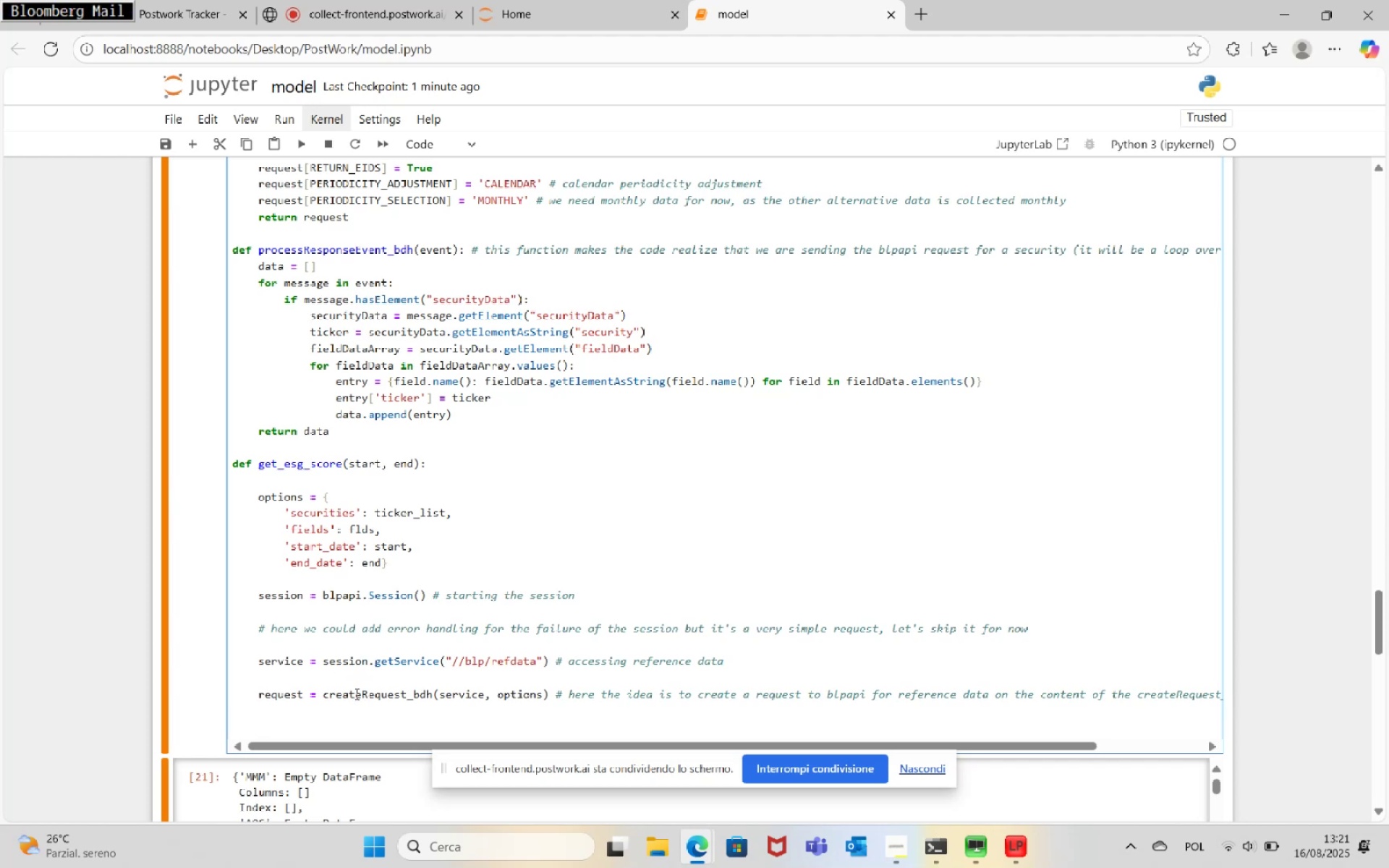 
type(session.)
 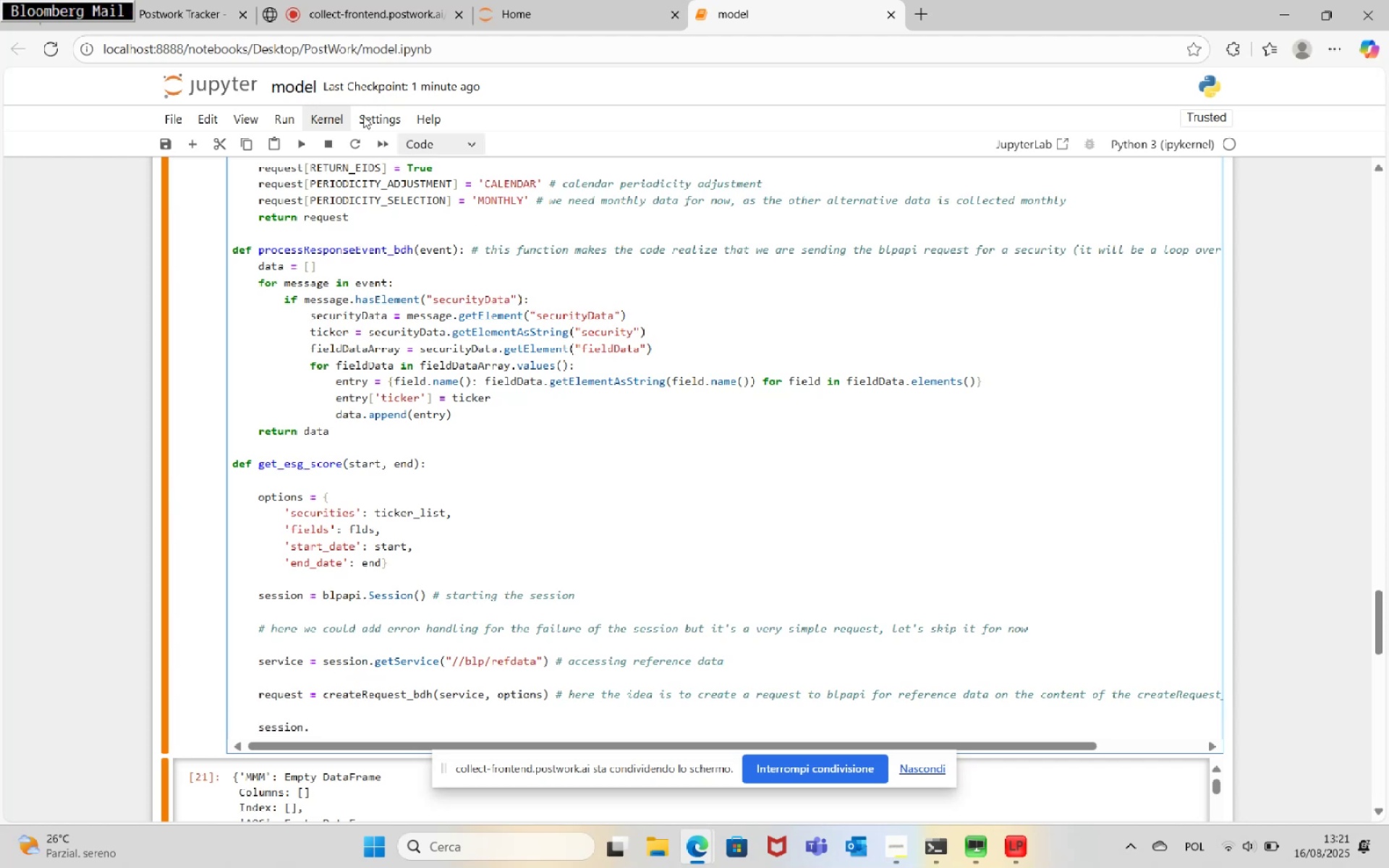 
left_click([365, 0])
 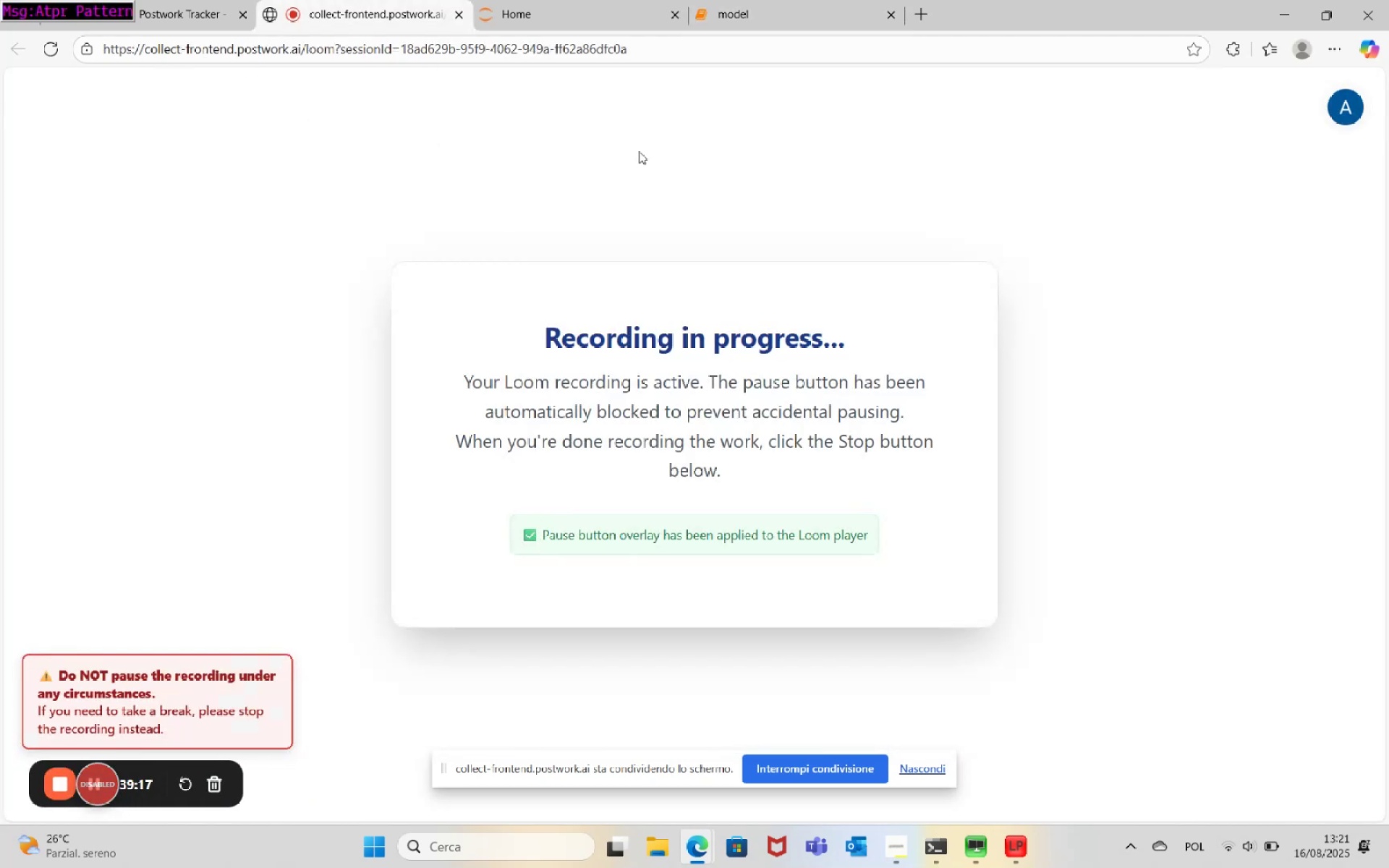 
left_click([781, 0])
 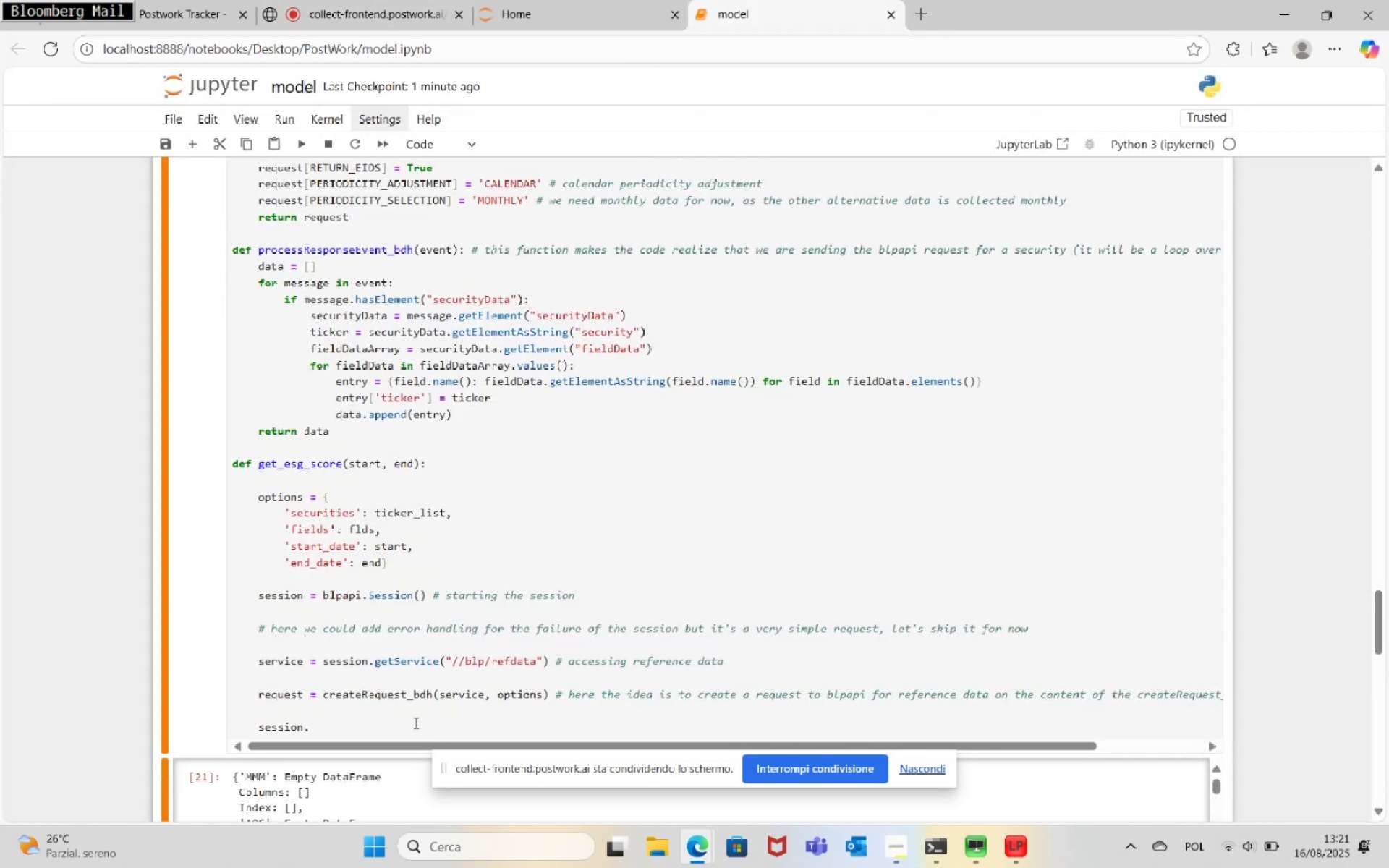 
left_click([381, 735])
 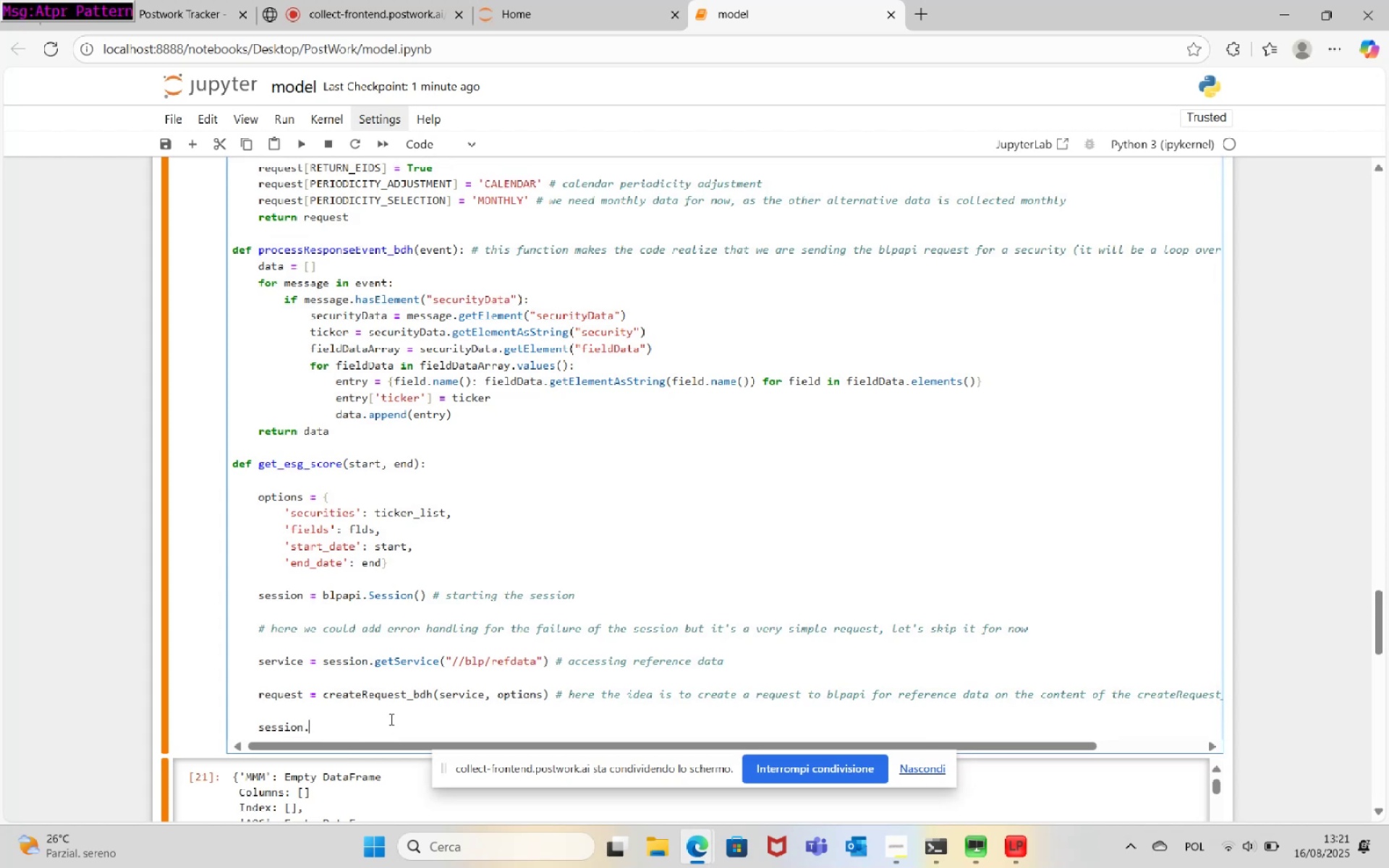 
type(sendRequest(request) # here w)
key(Backspace)
type(I am sending the request to the actual servers of Blooo)
key(Backspace)
type(mberg)
 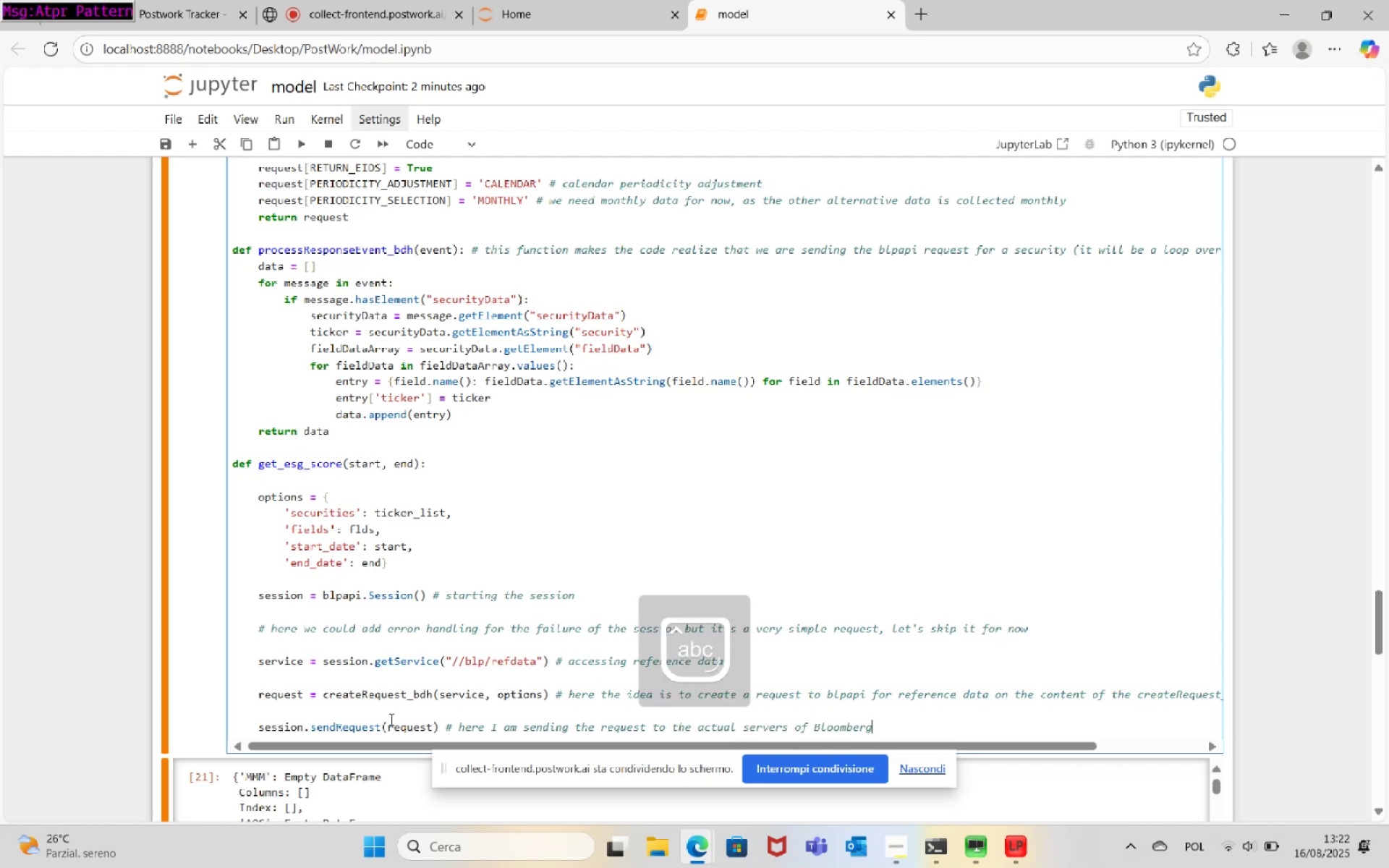 
key(Enter)
 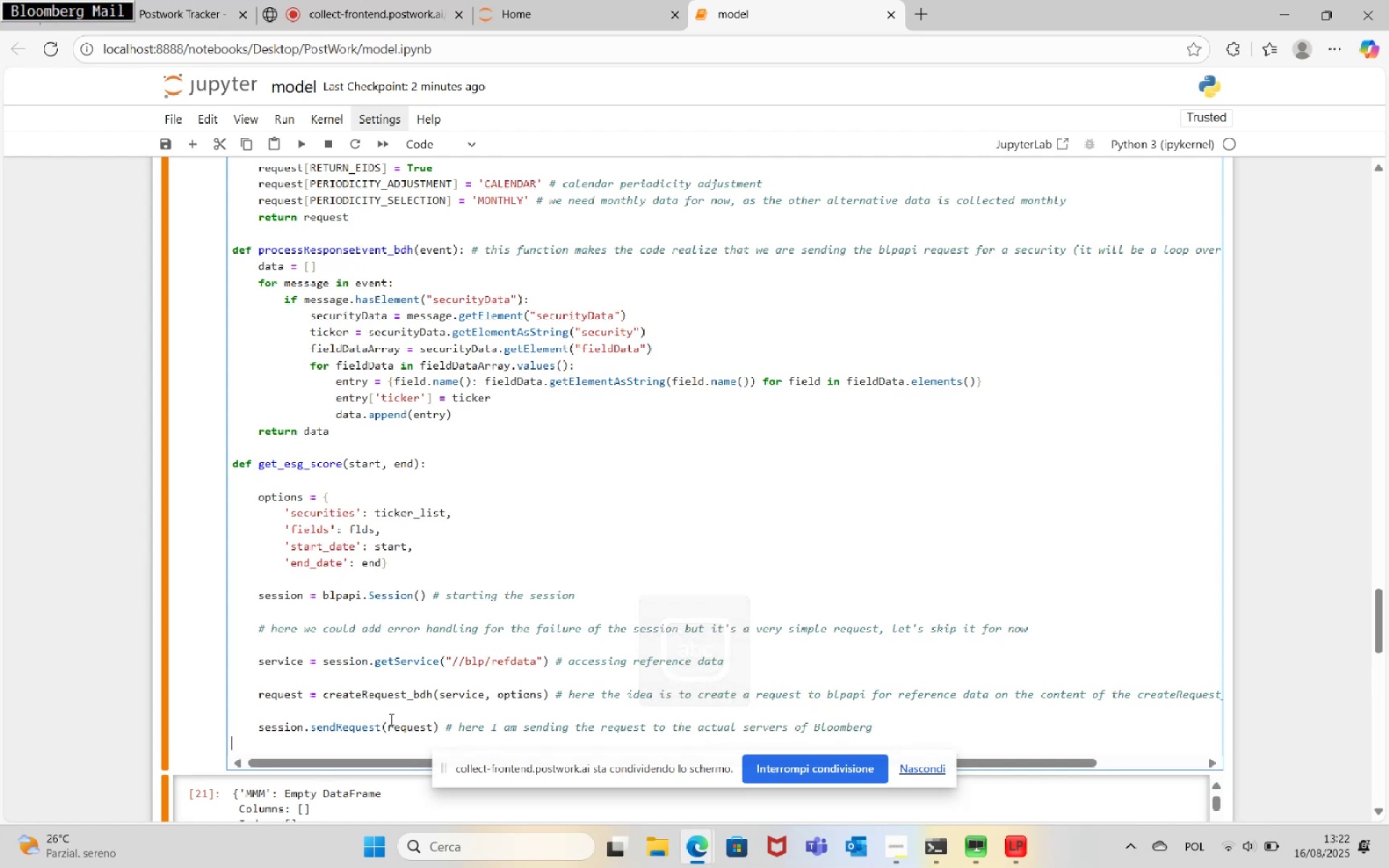 
key(Enter)
 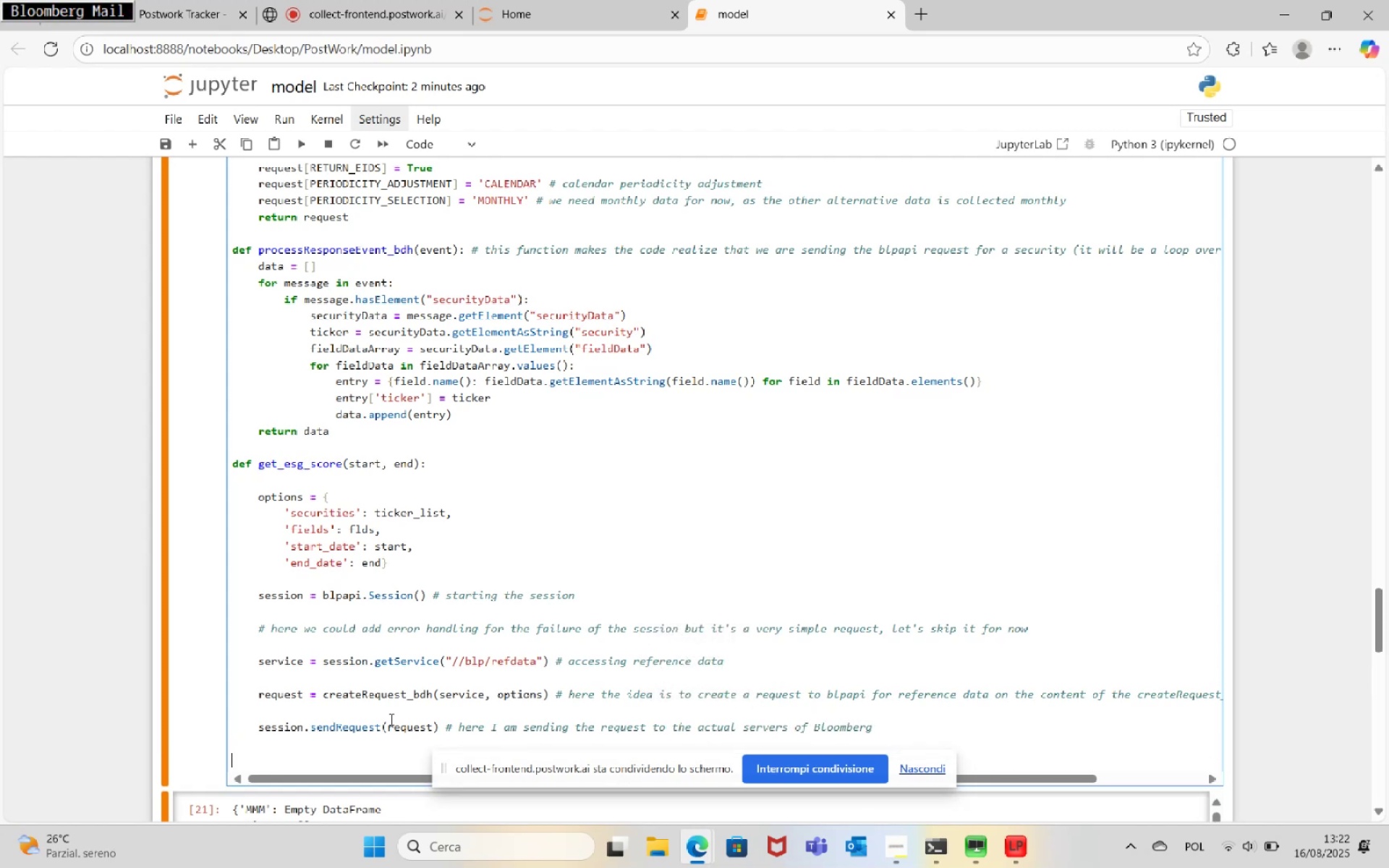 
type(data -)
key(Backspace)
type(=)
key(Backspace)
key(Backspace)
key(Backspace)
key(Backspace)
key(Backspace)
key(Backspace)
key(Tab)
type(data = [])
 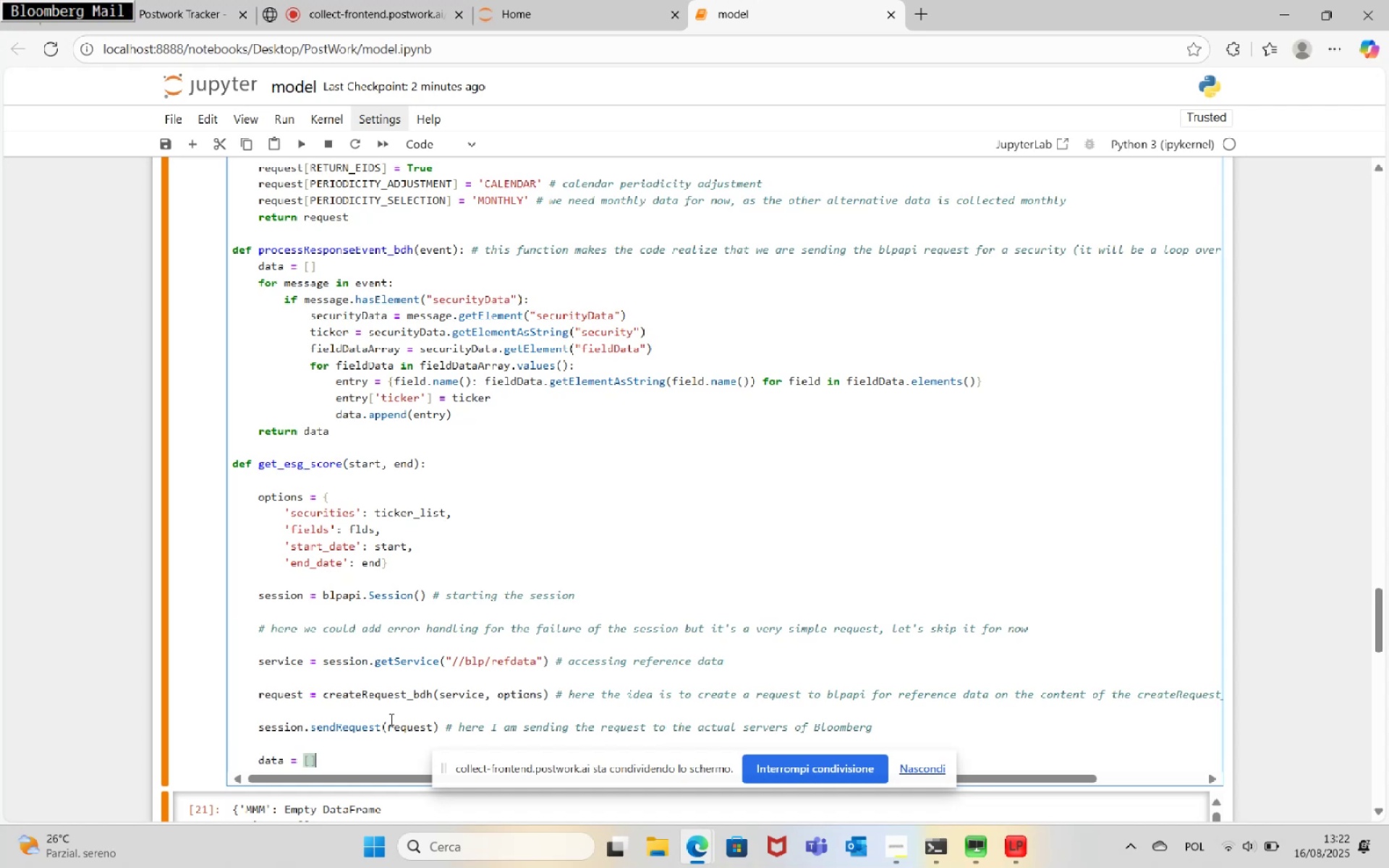 
wait(5.22)
 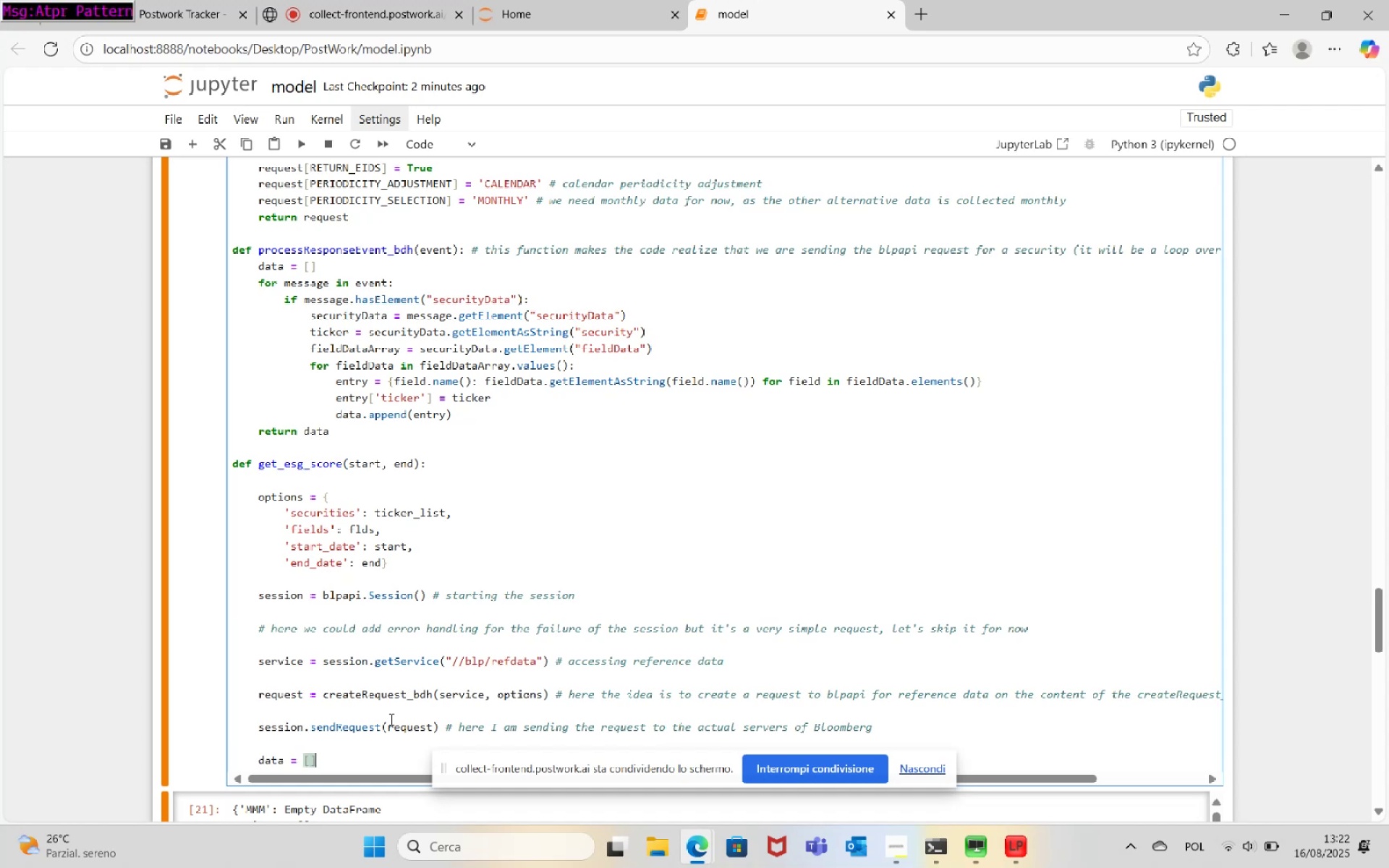 
type( # initializing an empty list to store the response data that we will get)
 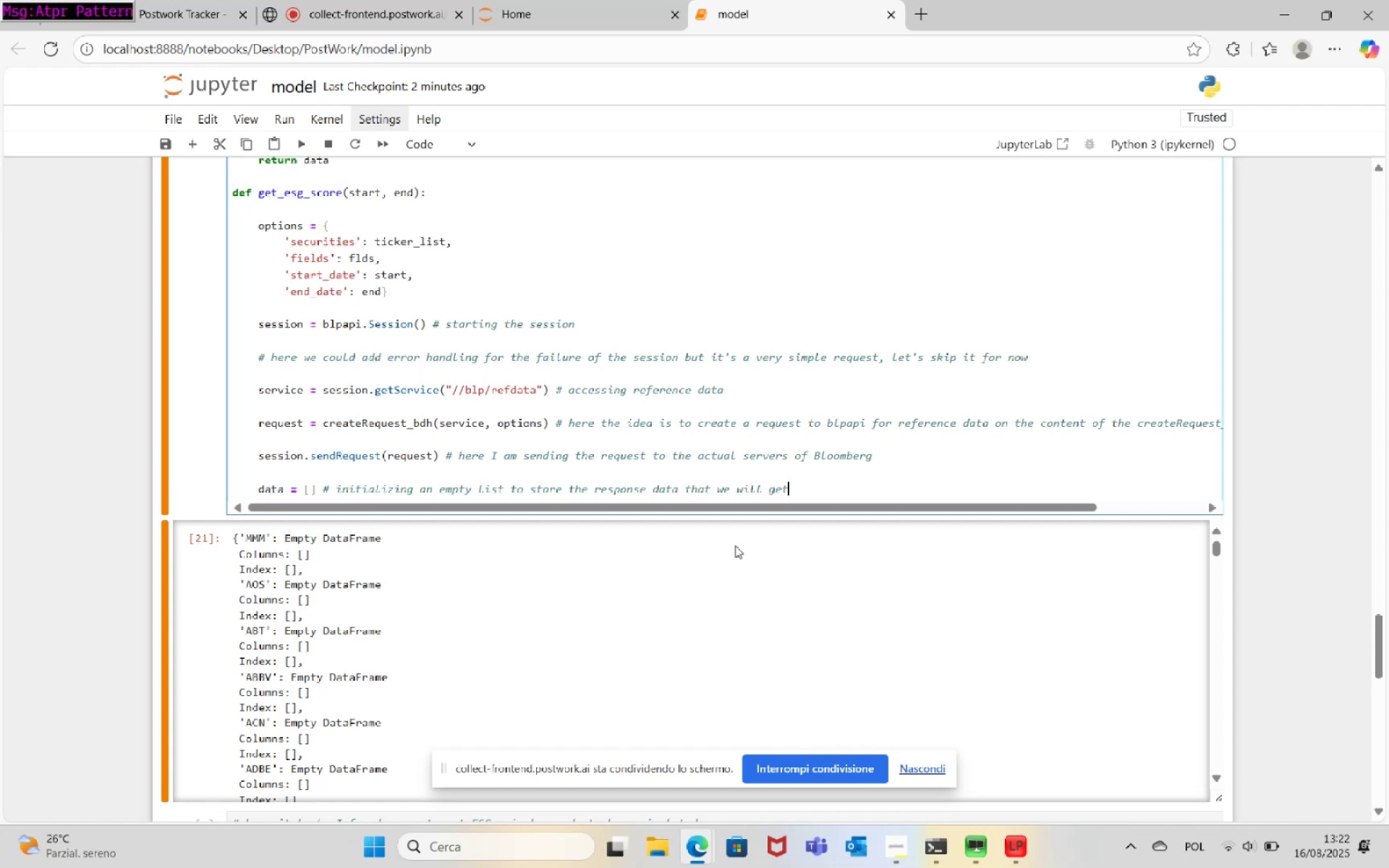 